 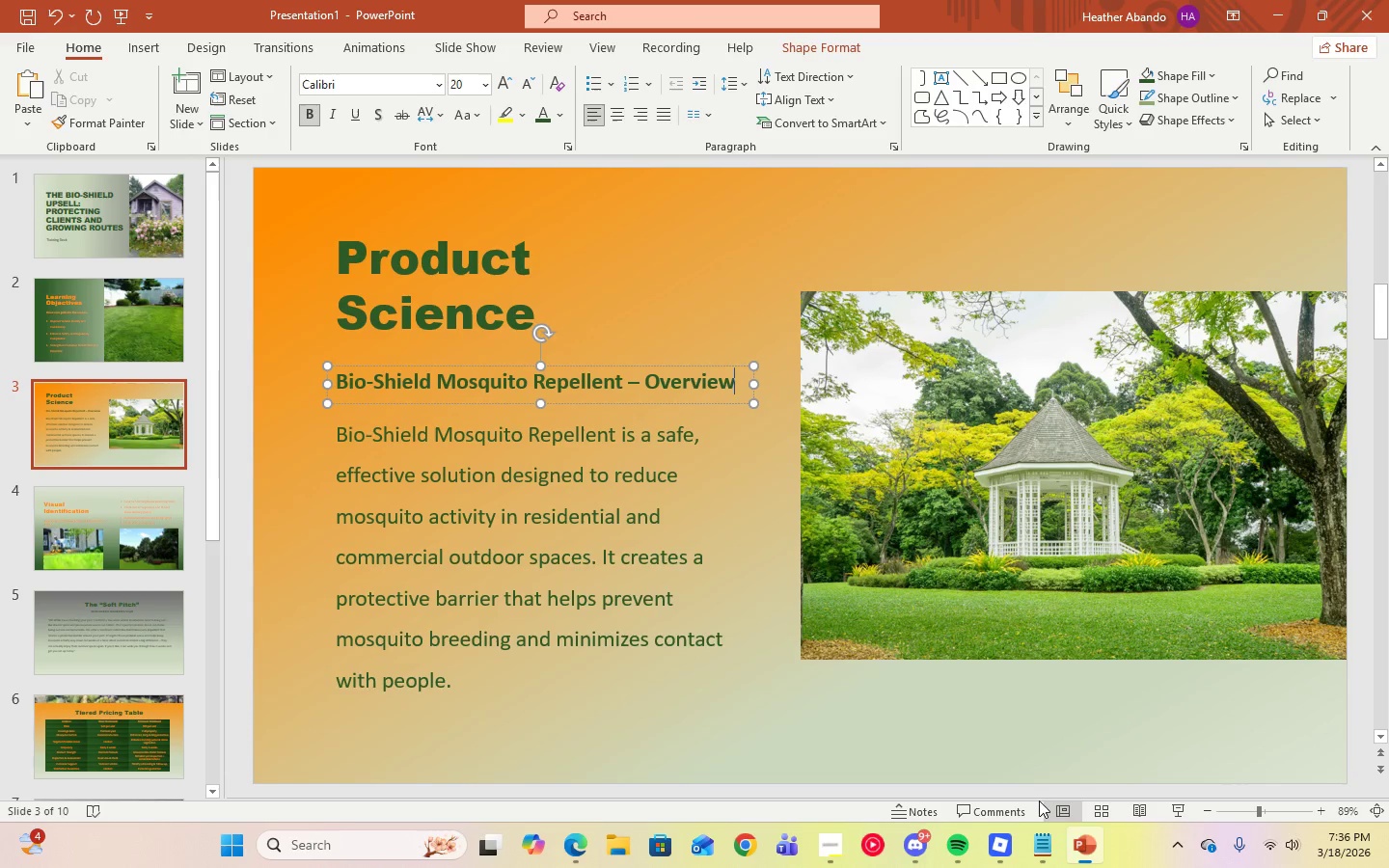 
left_click_drag(start_coordinate=[738, 383], to_coordinate=[392, 387])
 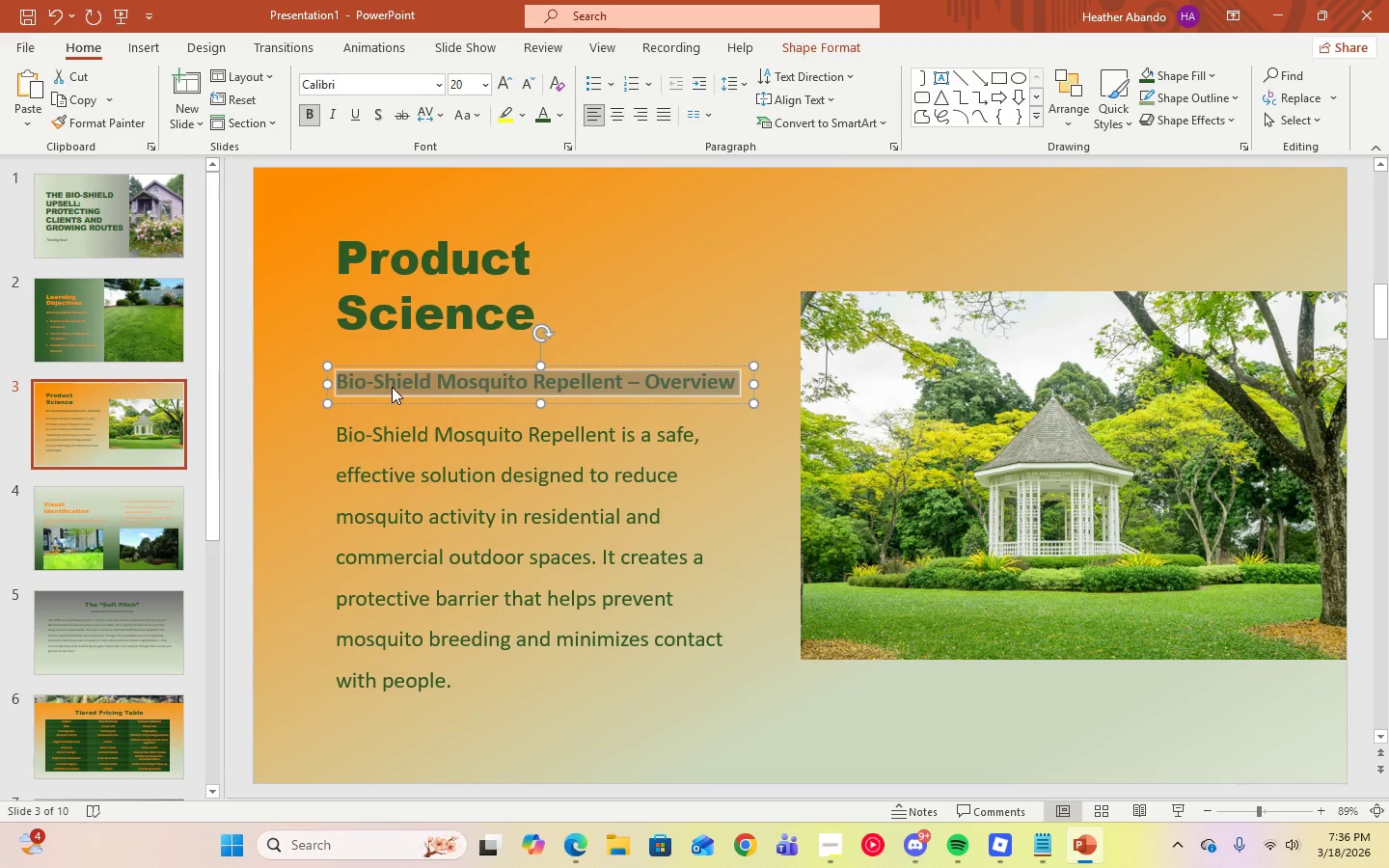 
key(Control+V)
 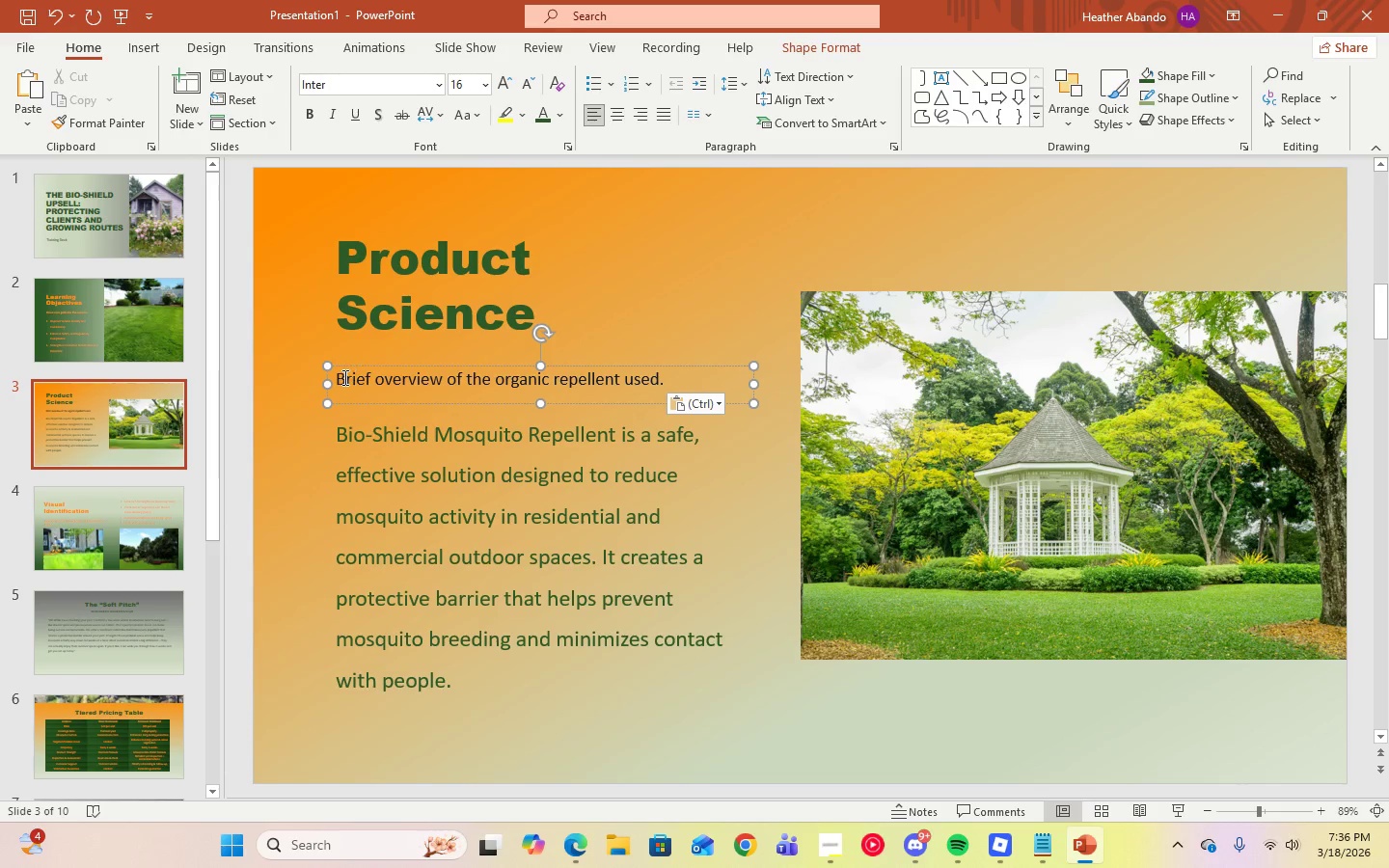 
left_click_drag(start_coordinate=[339, 377], to_coordinate=[667, 396])
 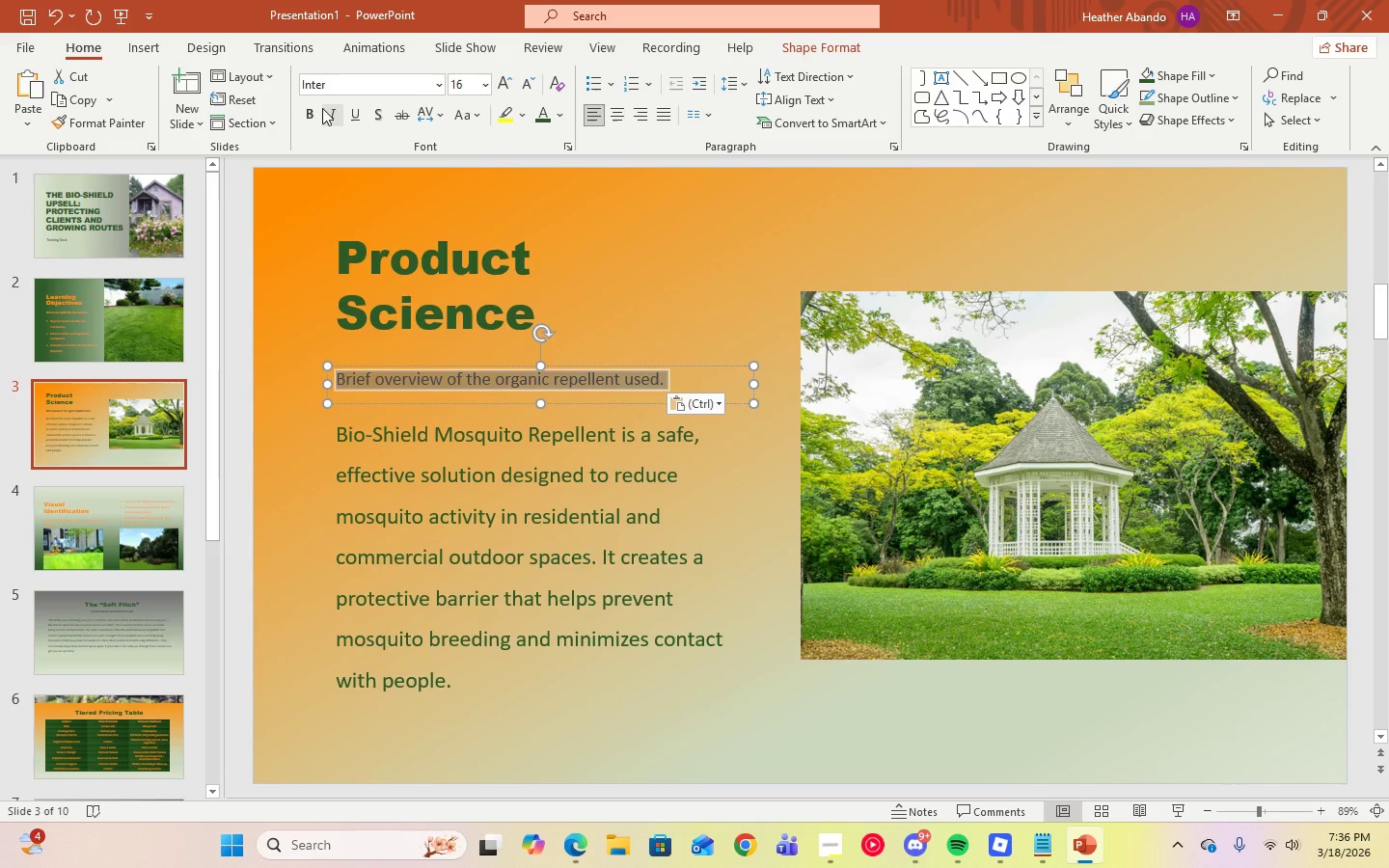 
left_click([317, 113])
 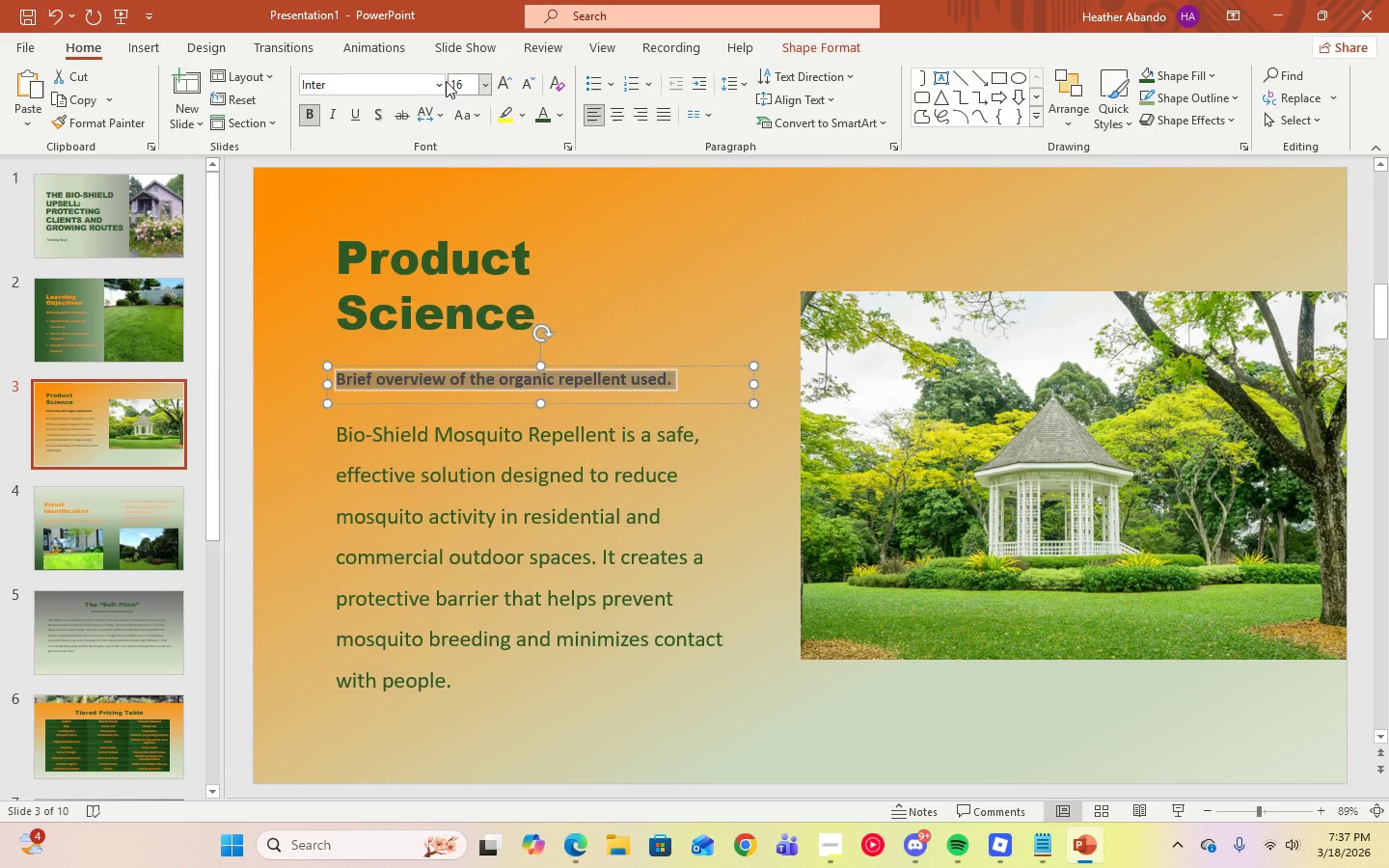 
left_click([438, 85])
 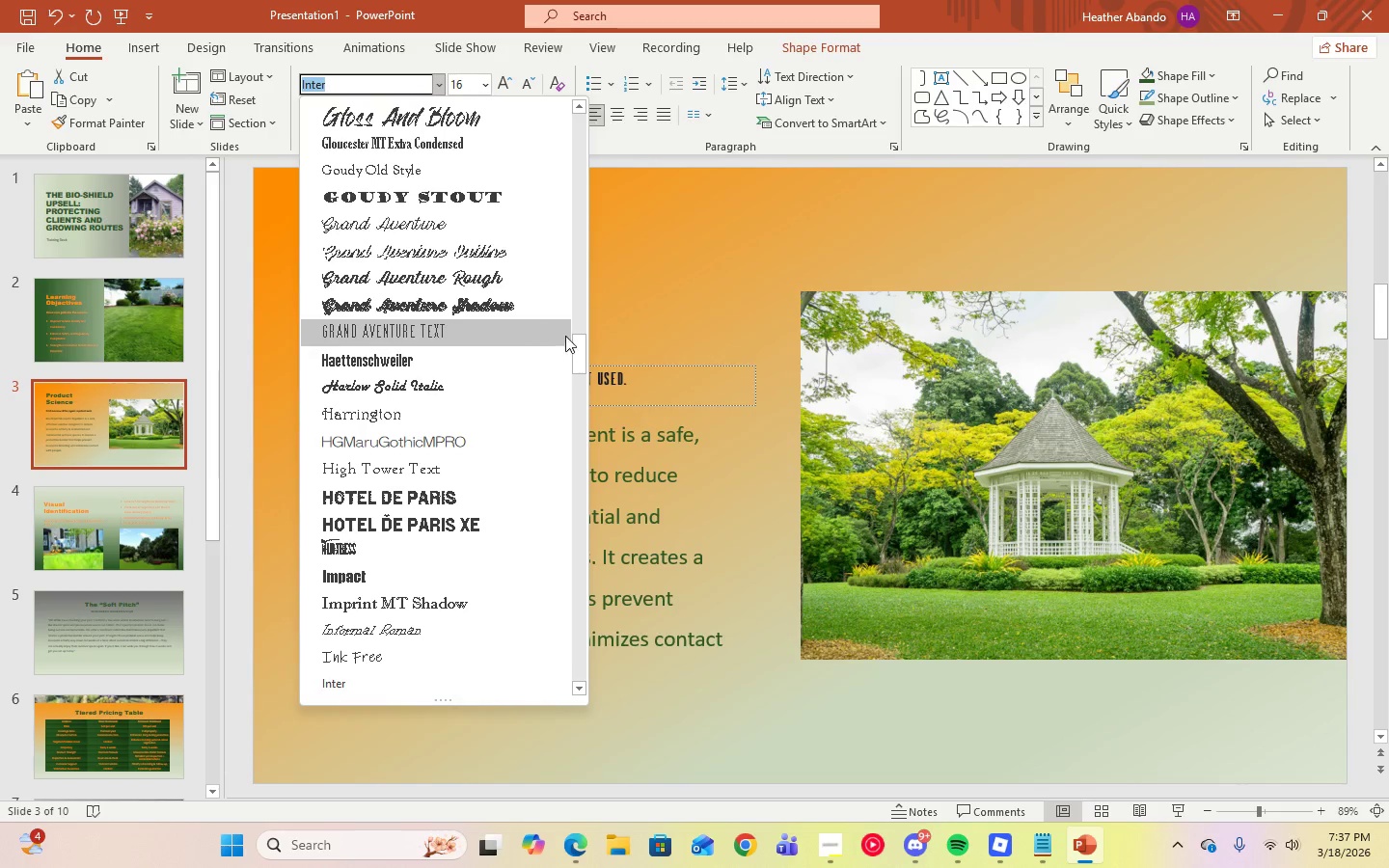 
left_click_drag(start_coordinate=[580, 351], to_coordinate=[573, 121])
 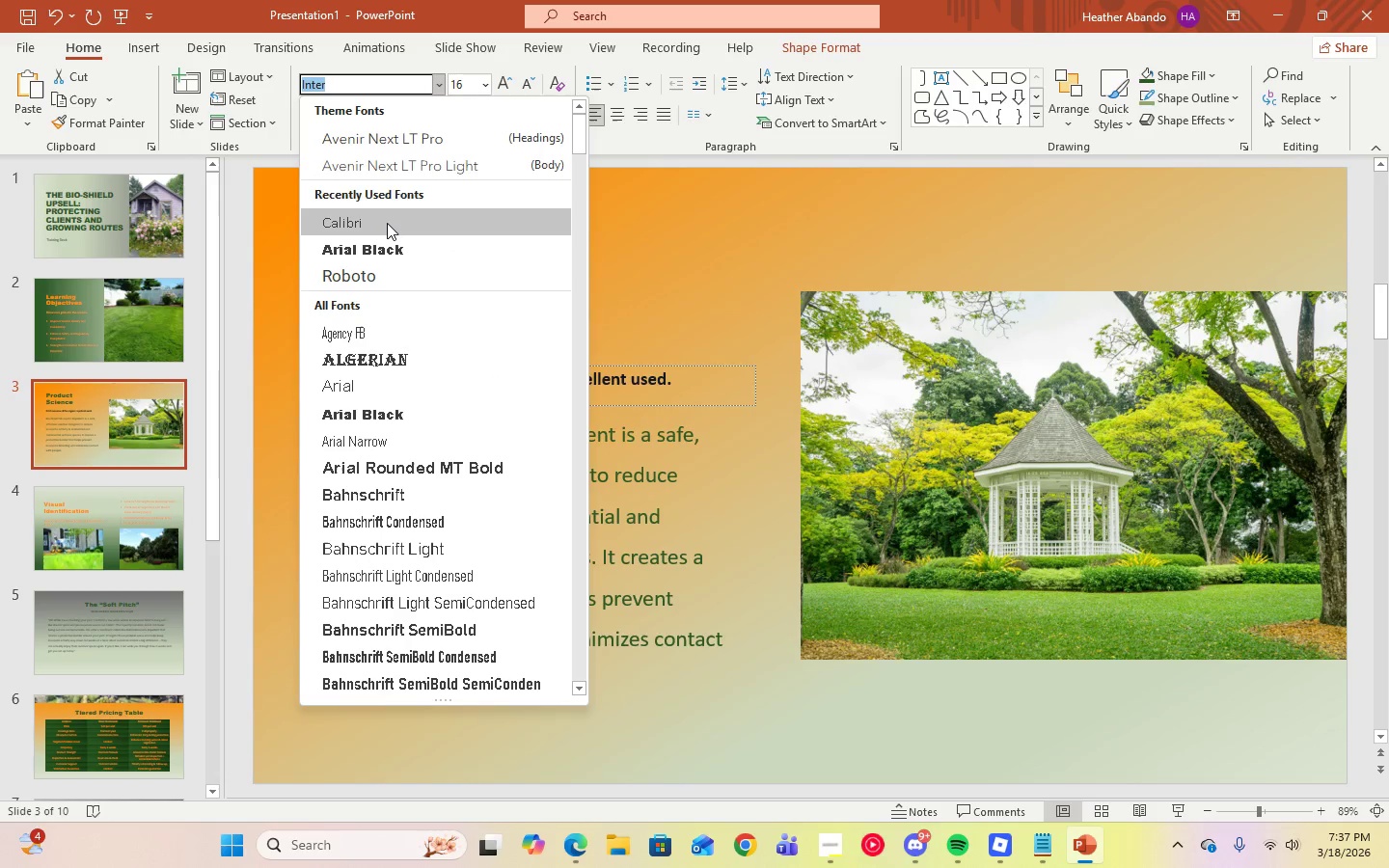 
left_click([387, 223])
 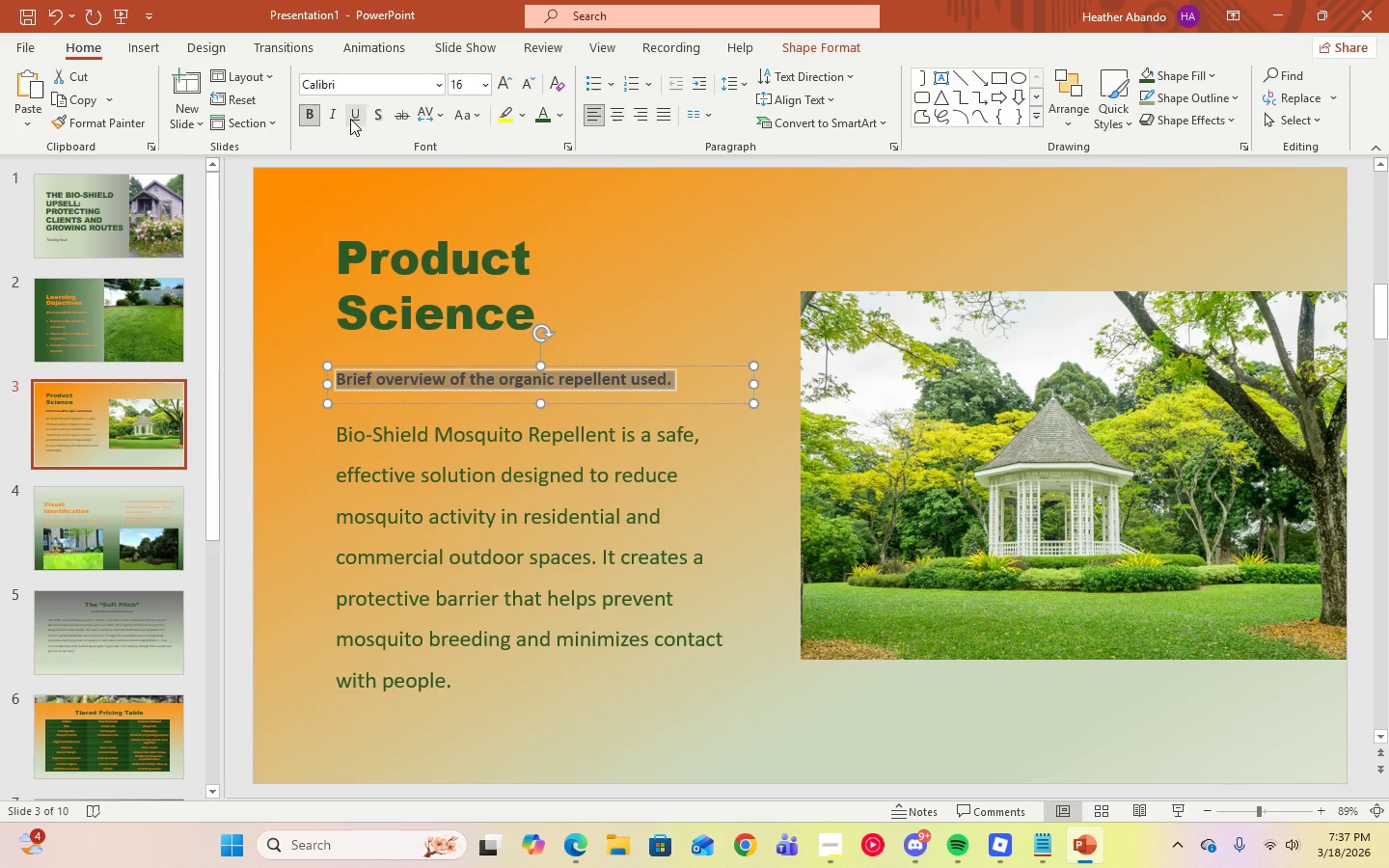 
left_click([484, 82])
 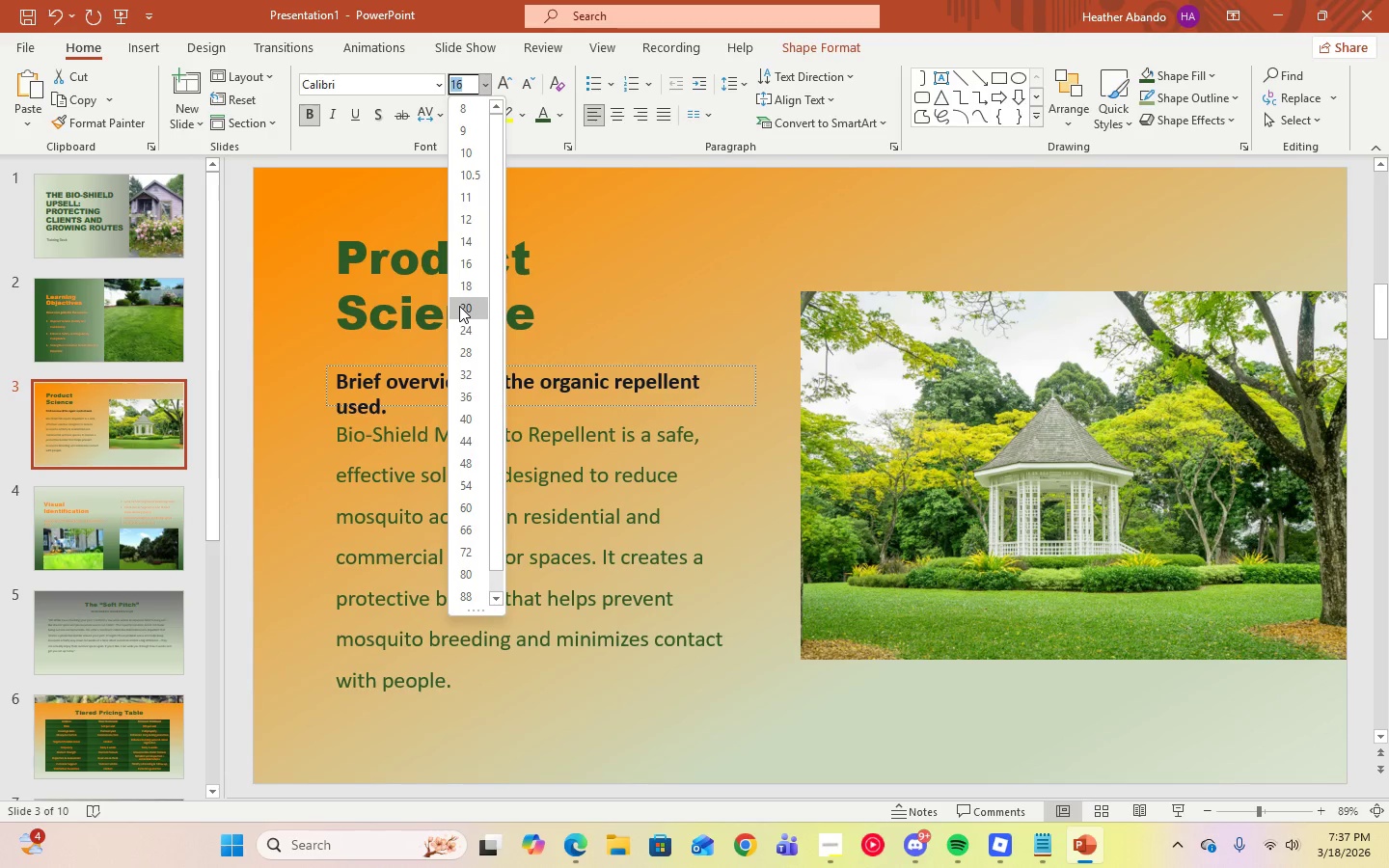 
left_click([459, 306])
 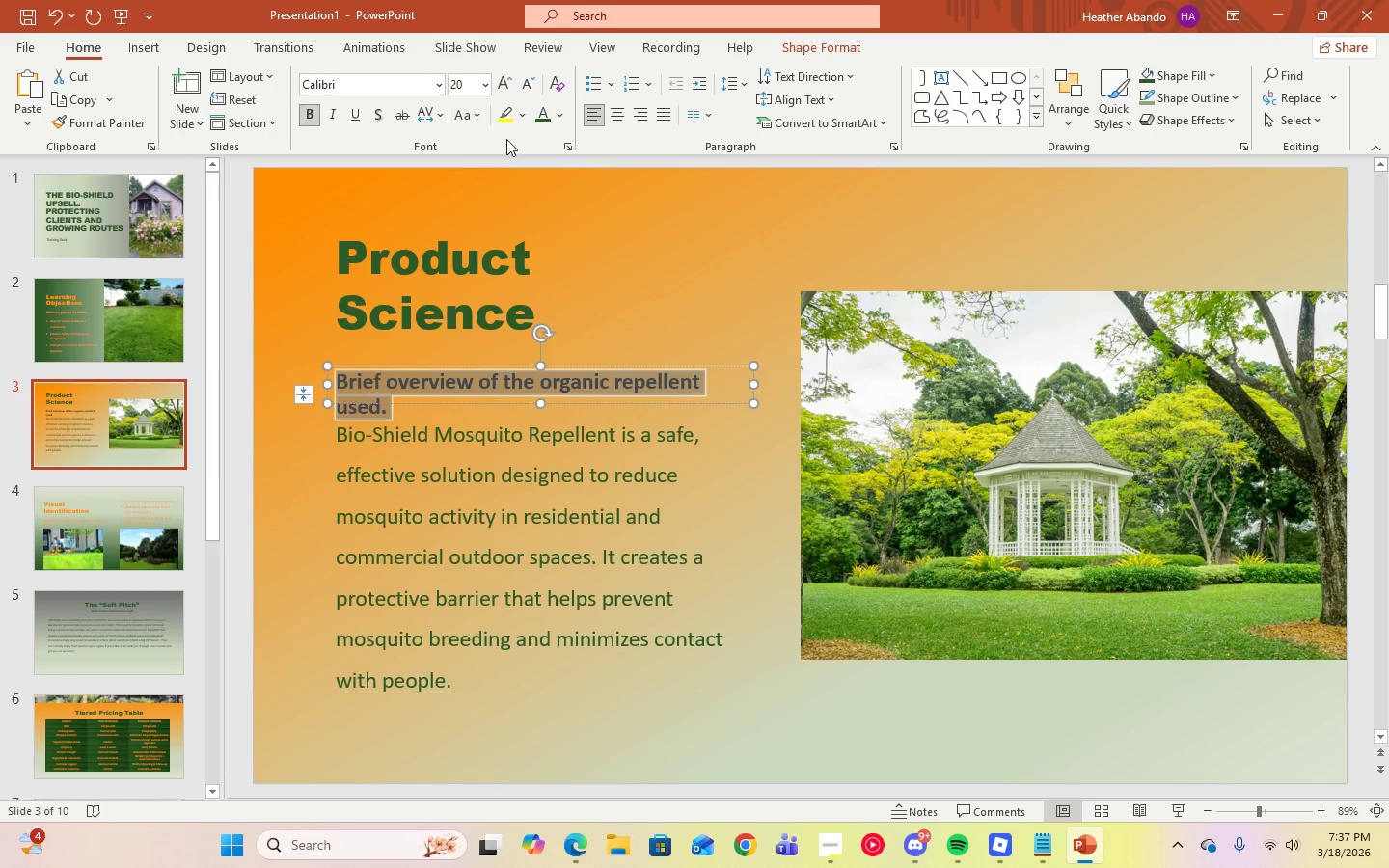 
left_click([664, 286])
 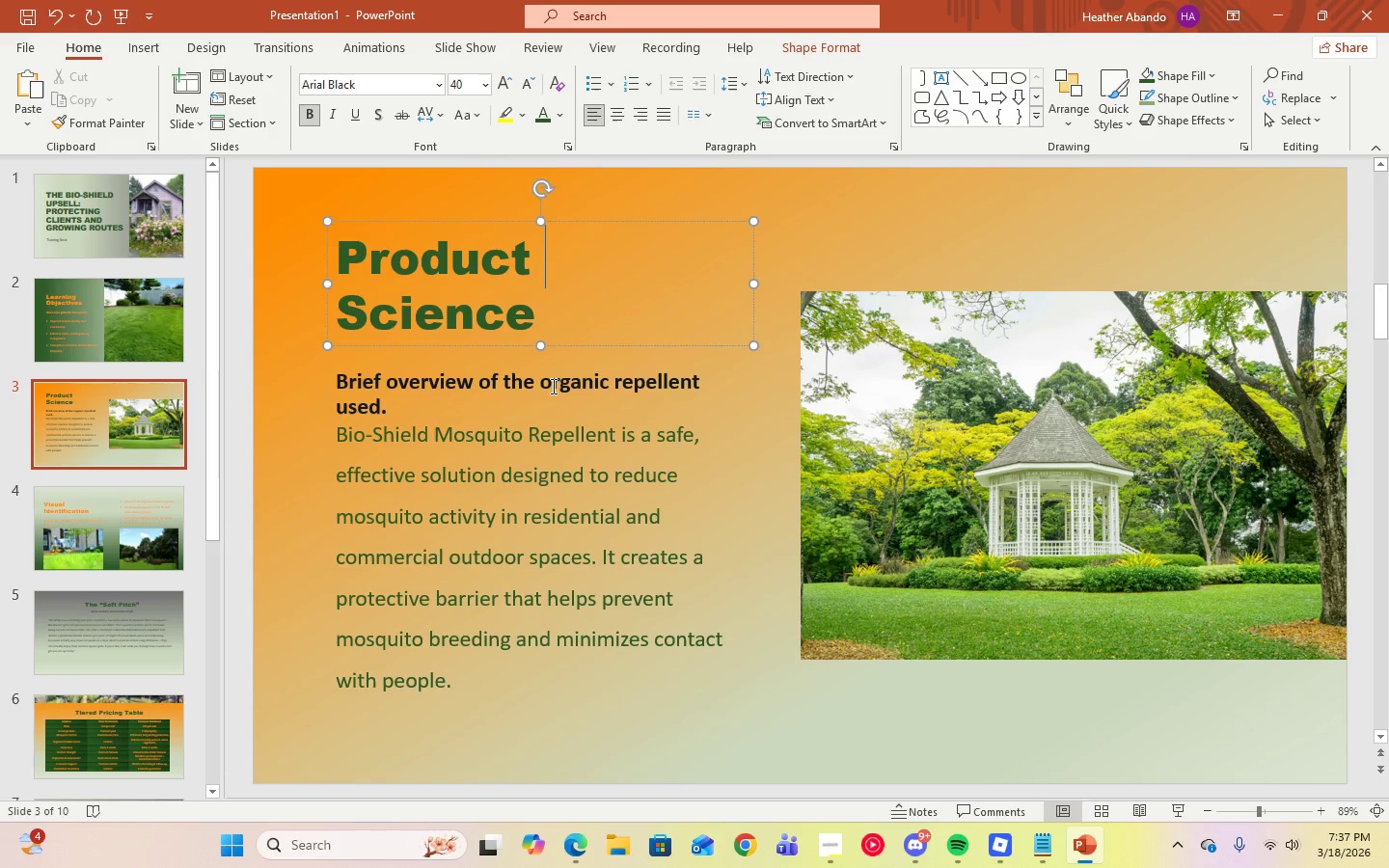 
left_click([552, 386])
 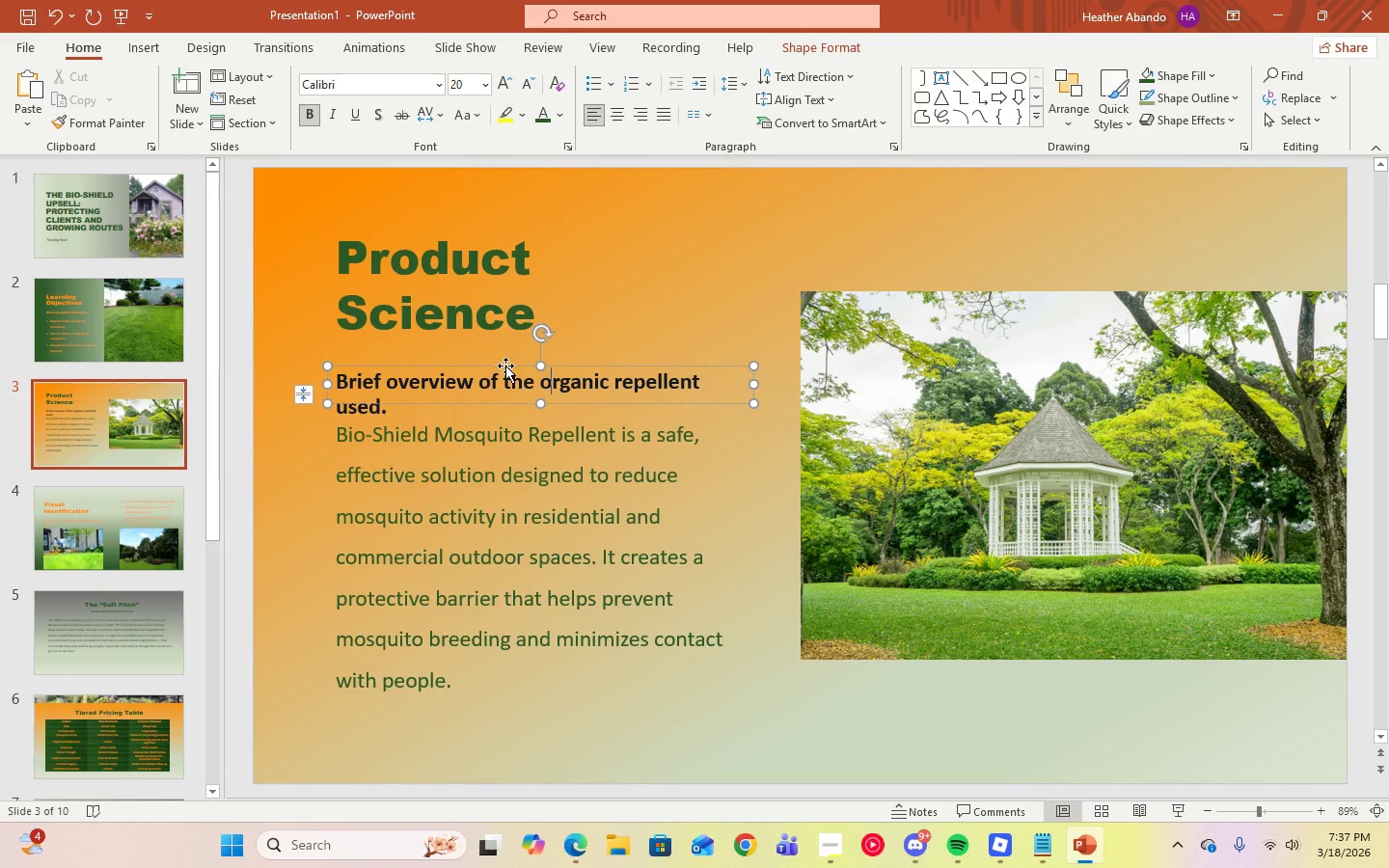 
left_click_drag(start_coordinate=[505, 366], to_coordinate=[504, 358])
 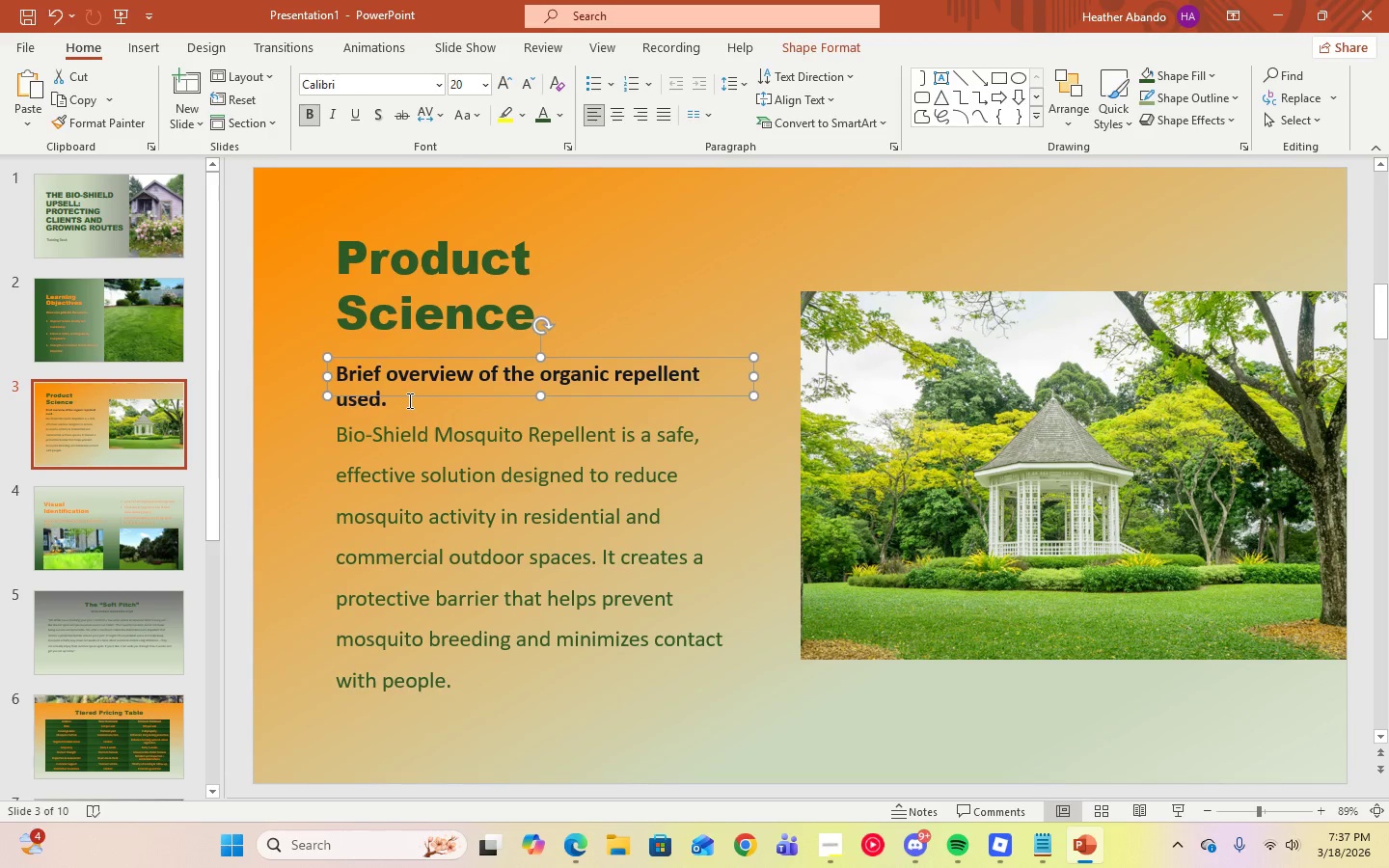 
left_click([405, 409])
 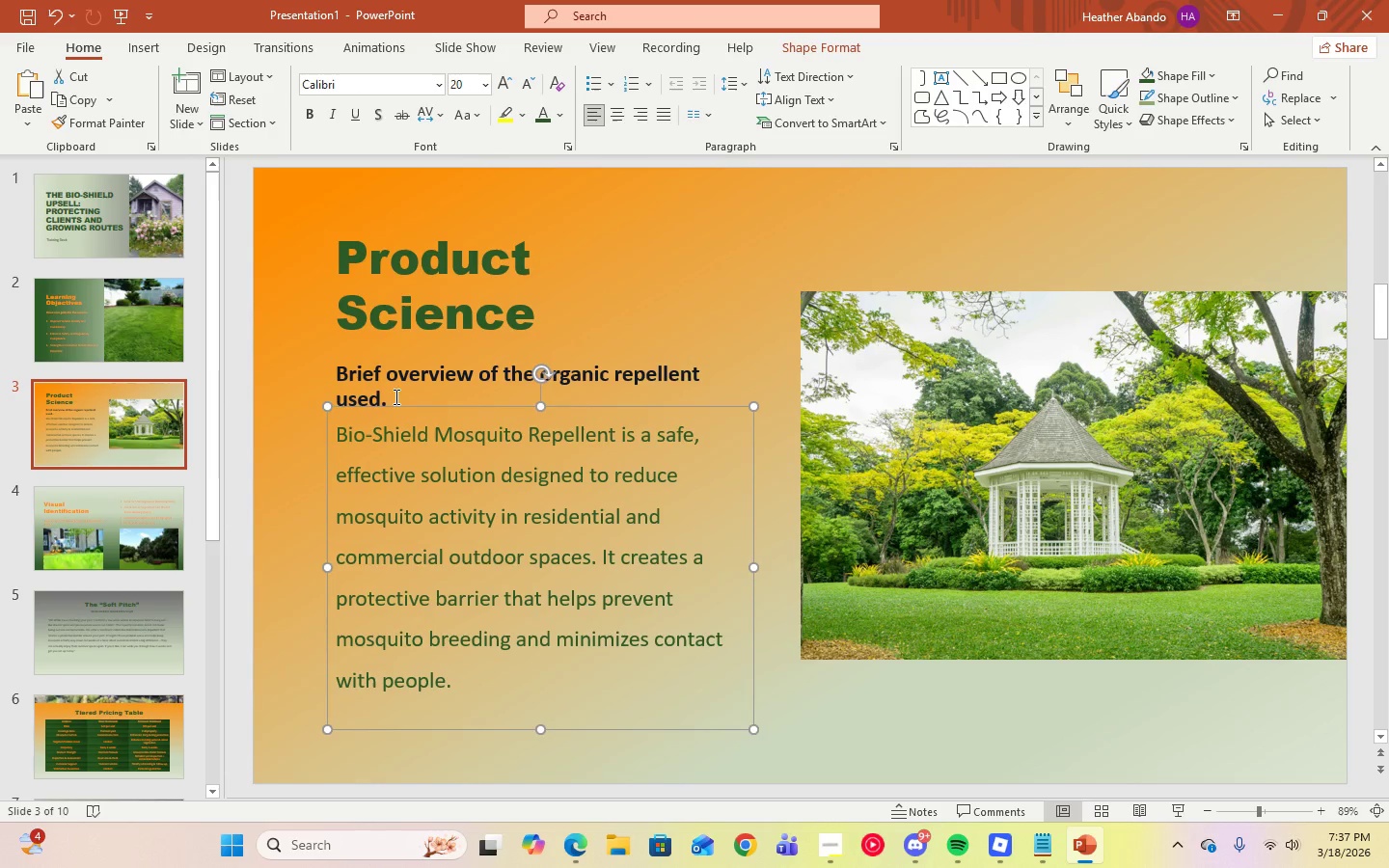 
left_click([395, 393])
 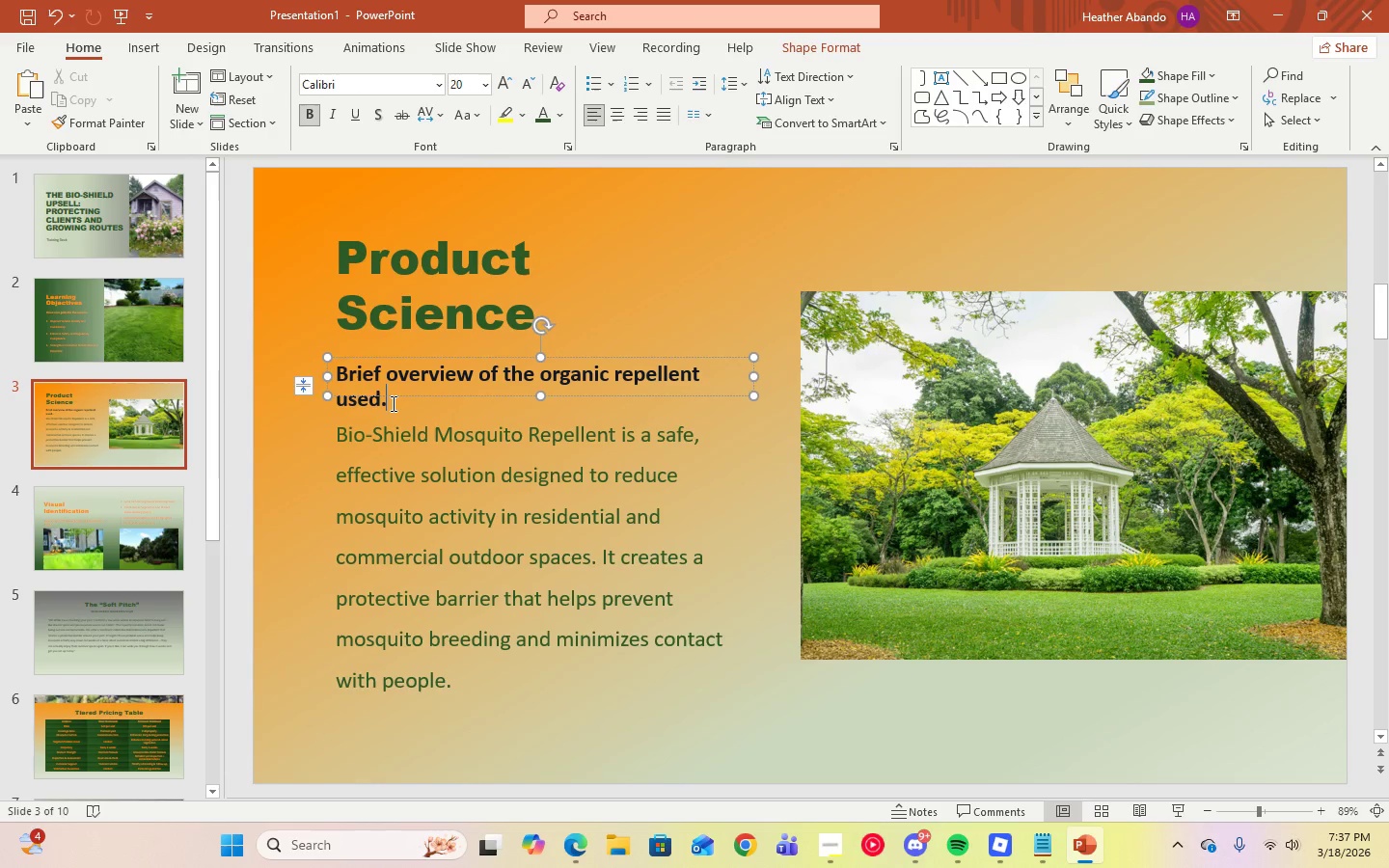 
left_click([393, 403])
 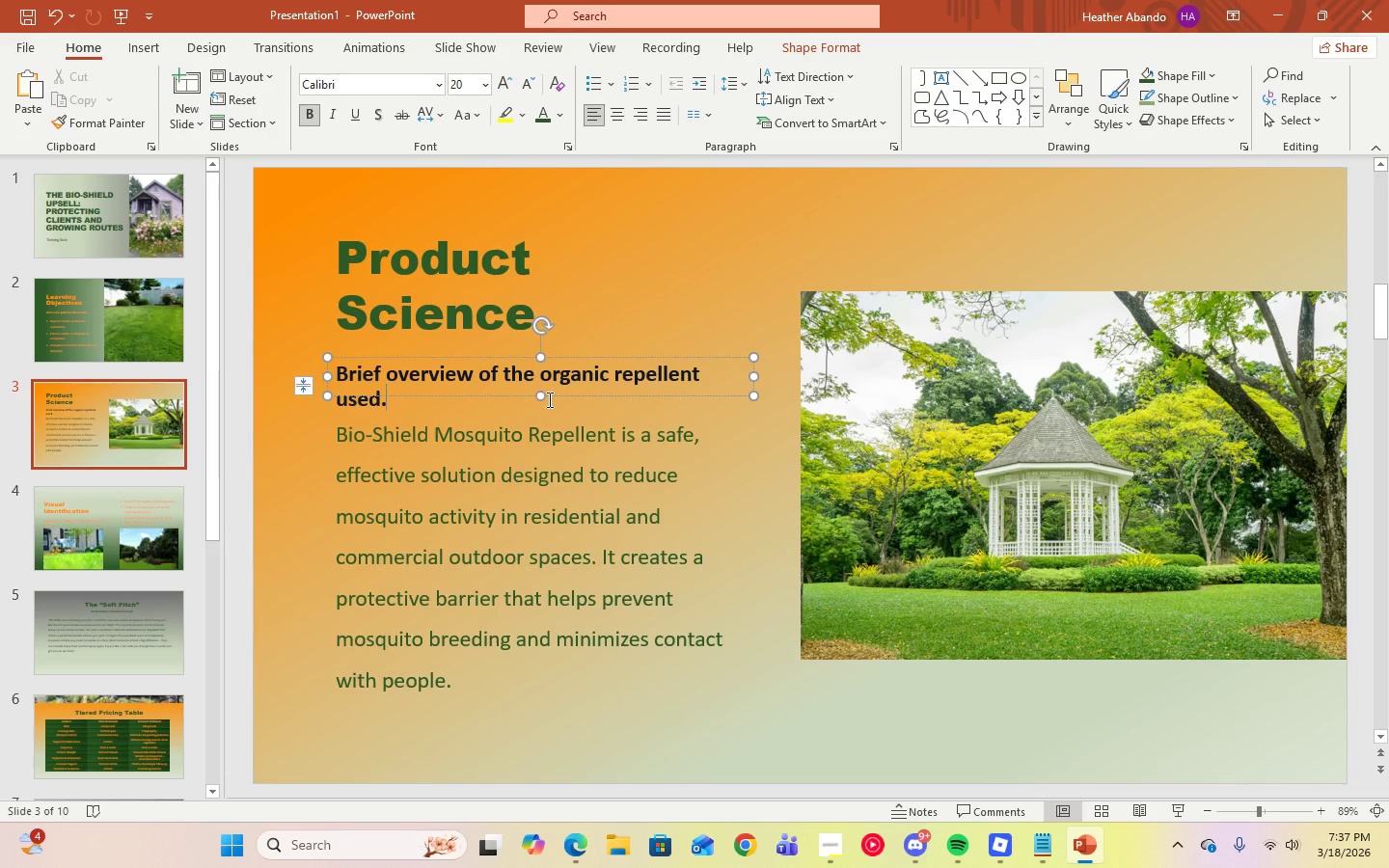 
left_click_drag(start_coordinate=[539, 399], to_coordinate=[540, 410])
 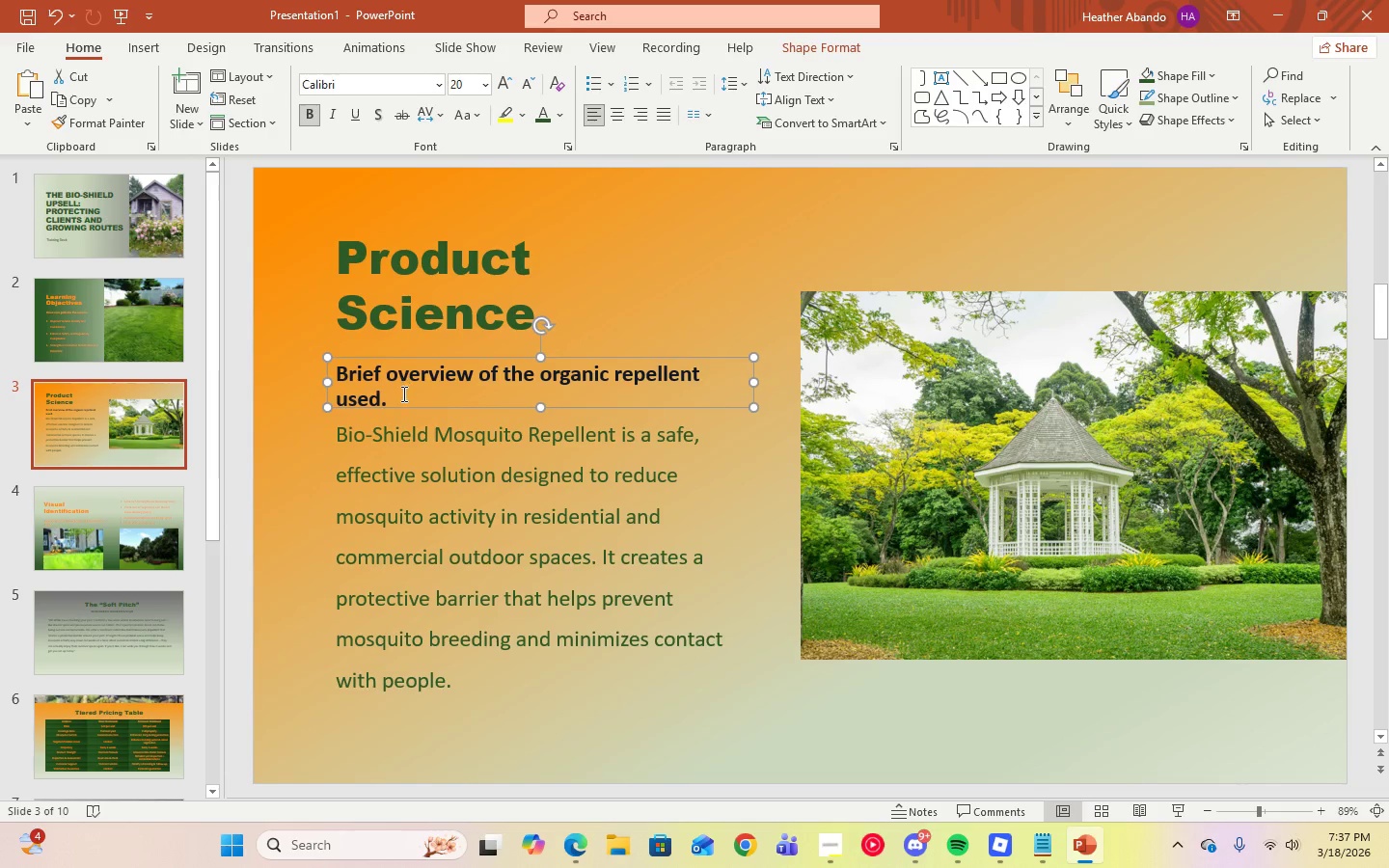 
left_click_drag(start_coordinate=[402, 394], to_coordinate=[332, 365])
 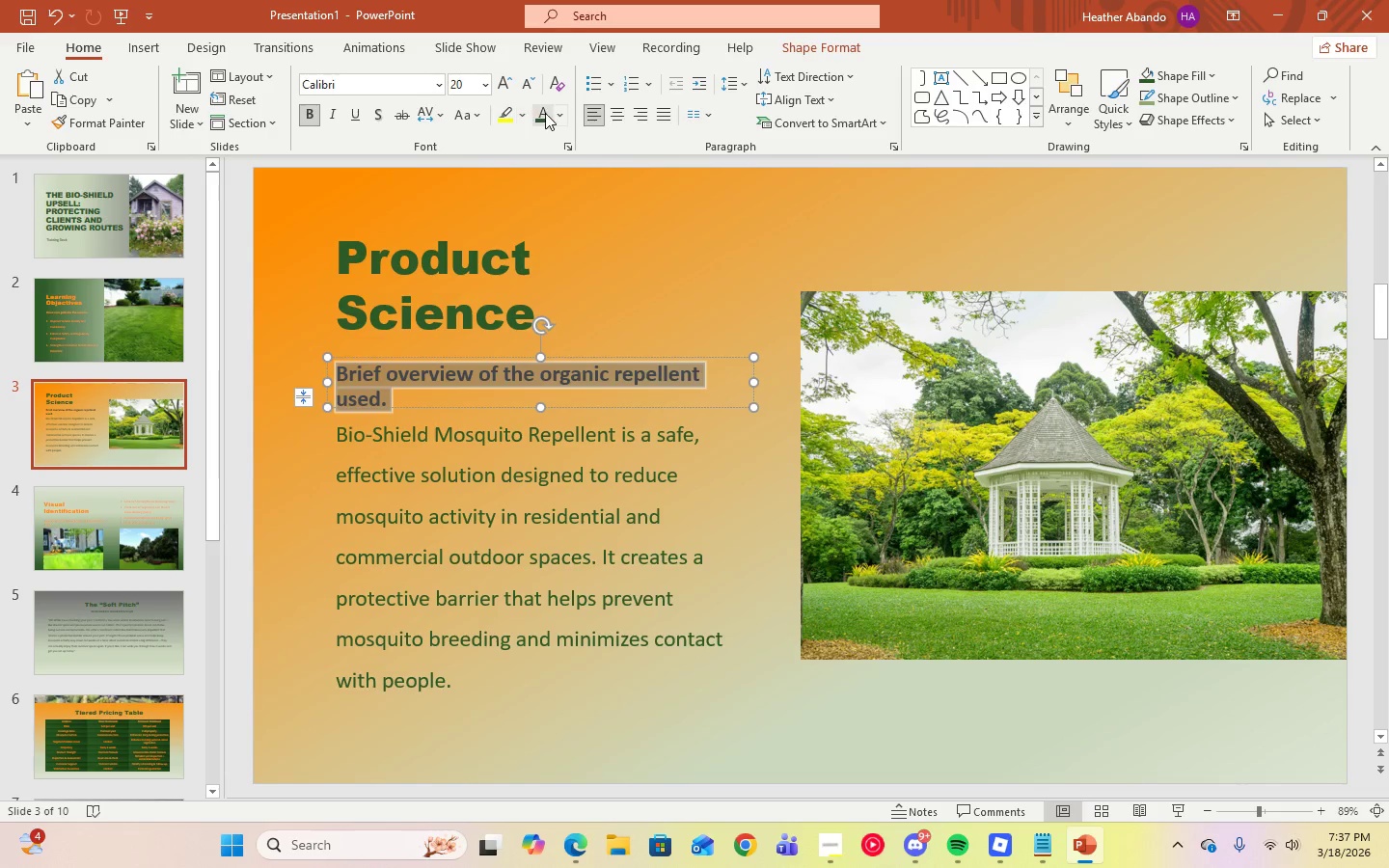 
left_click([545, 113])
 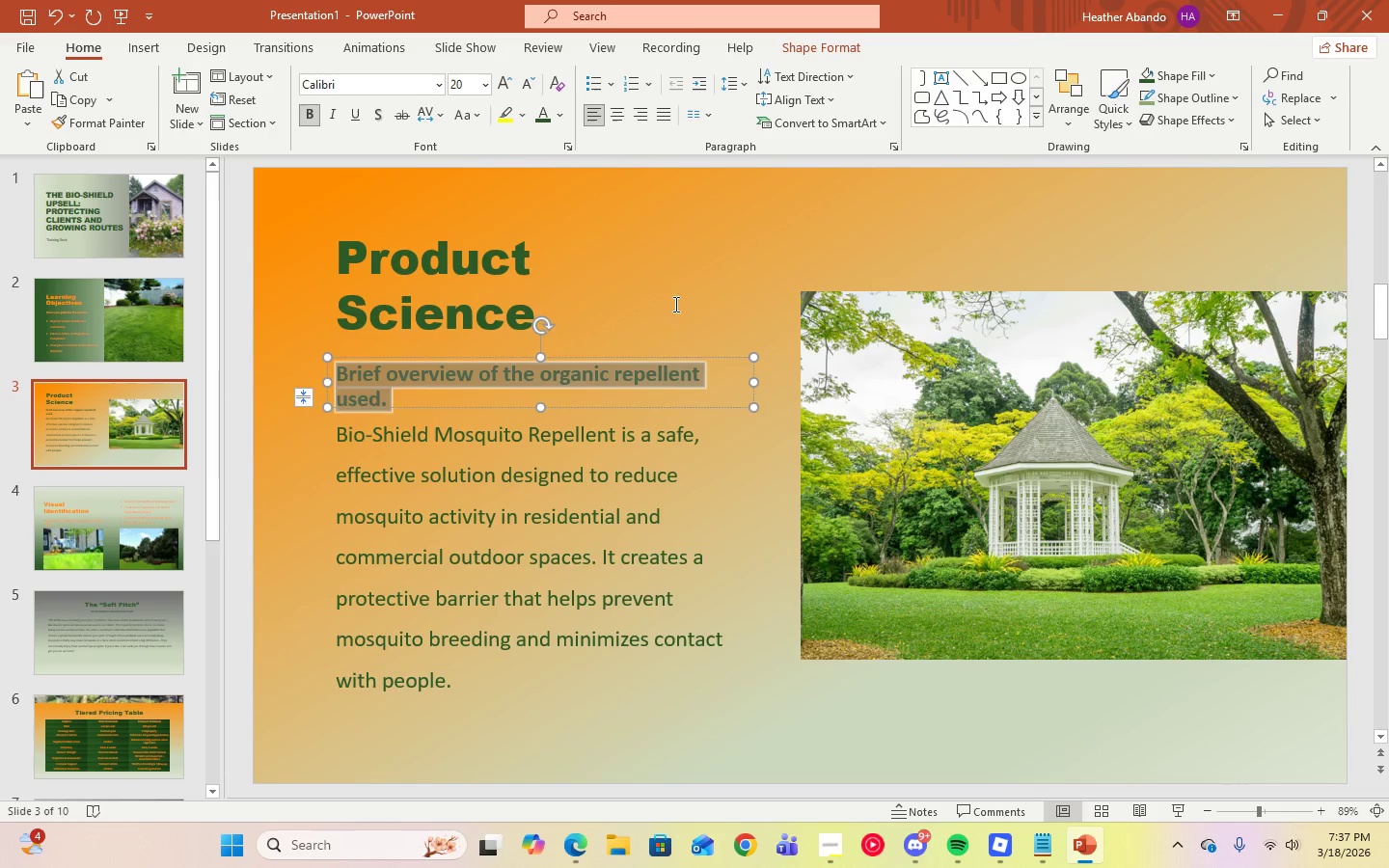 
left_click([672, 291])
 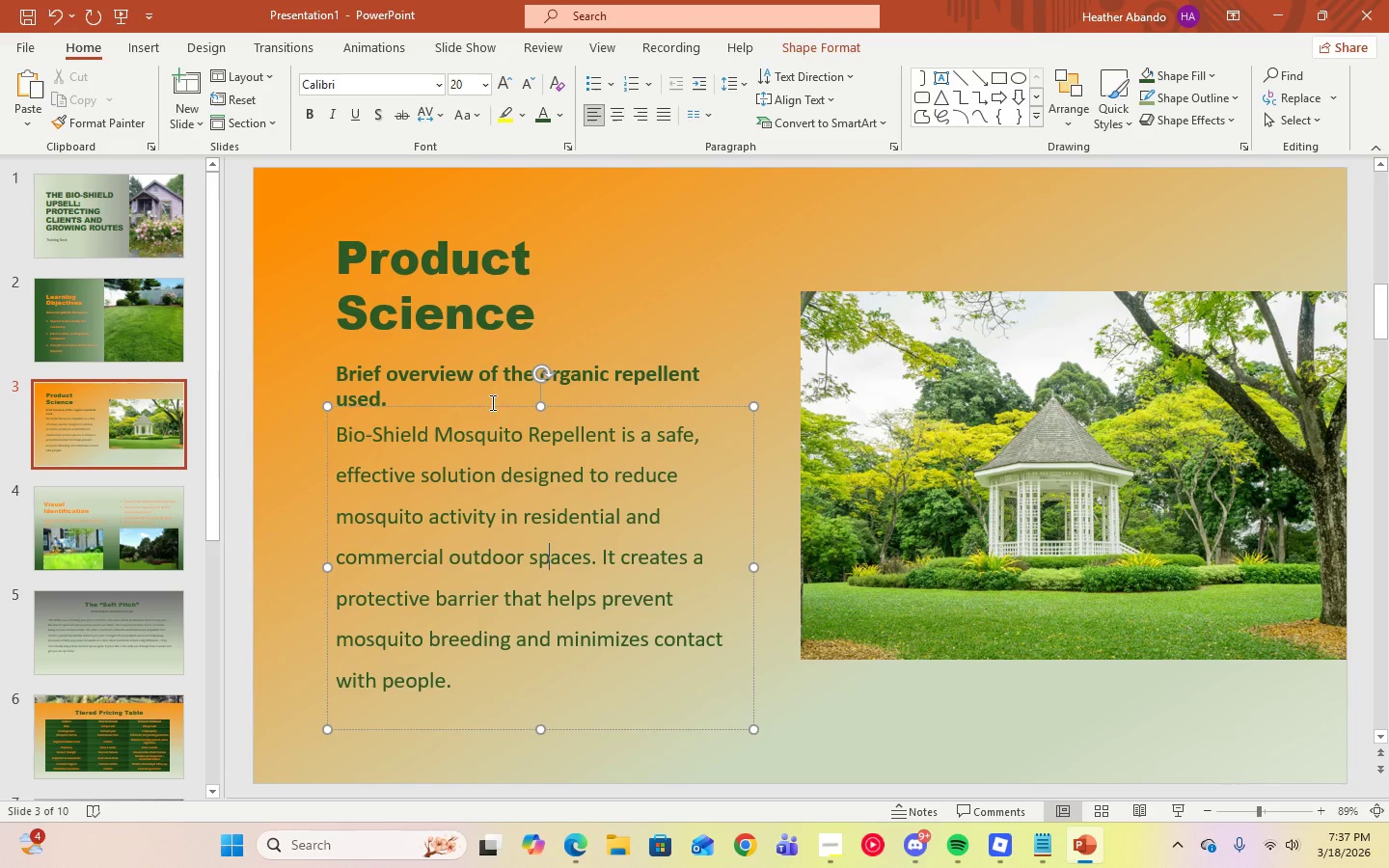 
left_click_drag(start_coordinate=[492, 408], to_coordinate=[492, 417])
 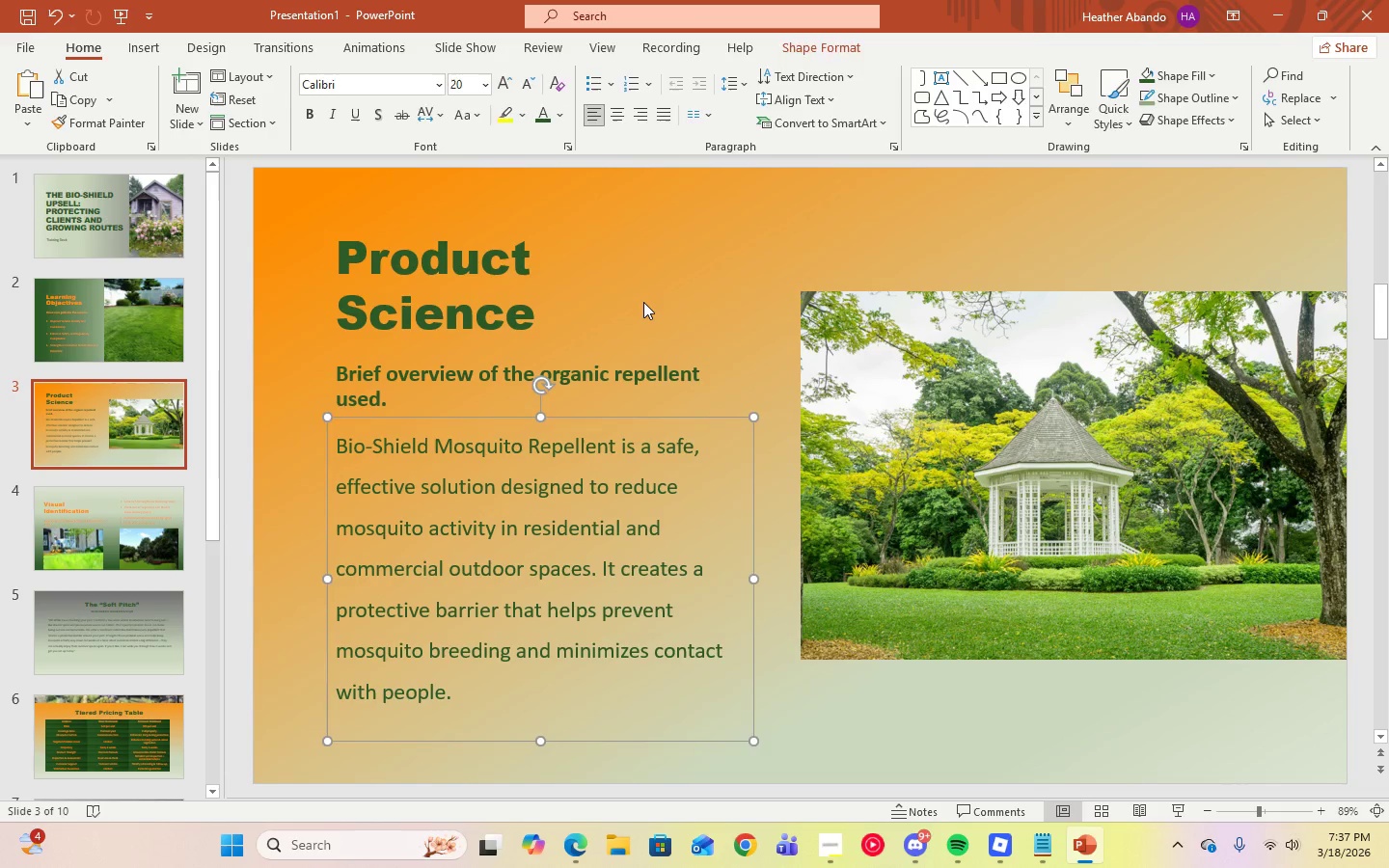 
left_click([643, 302])
 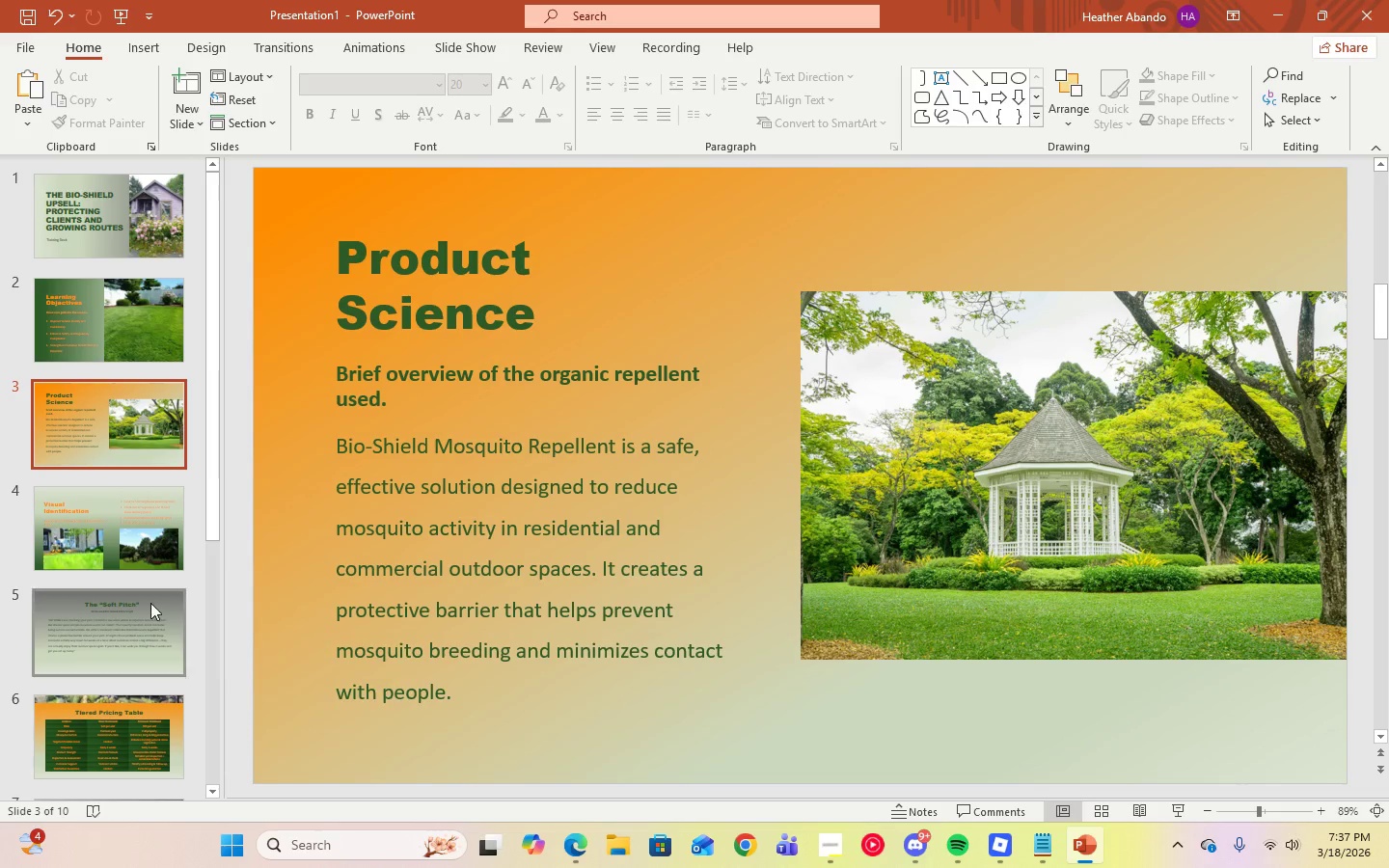 
left_click([831, 854])